 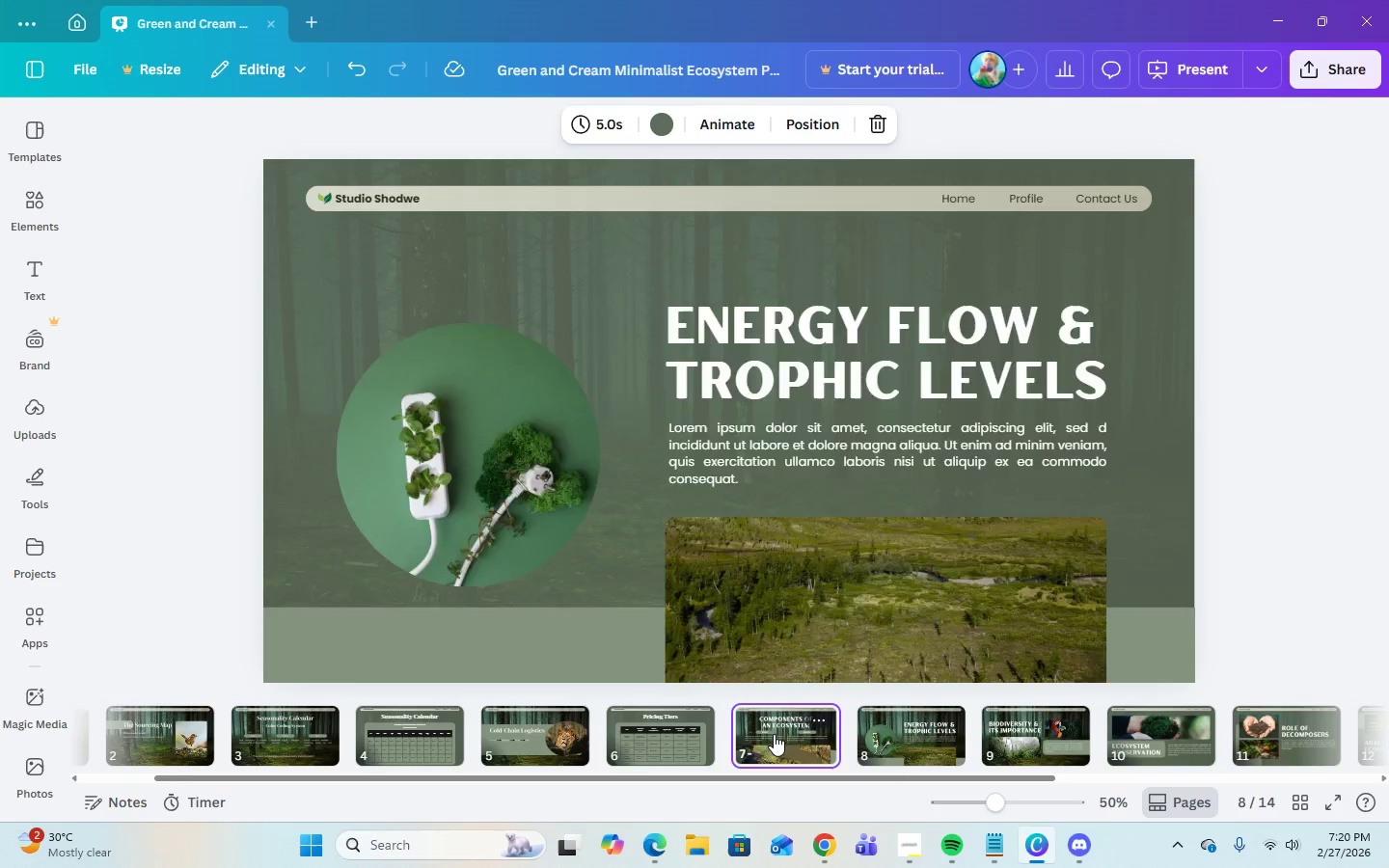 
left_click([1274, 745])
 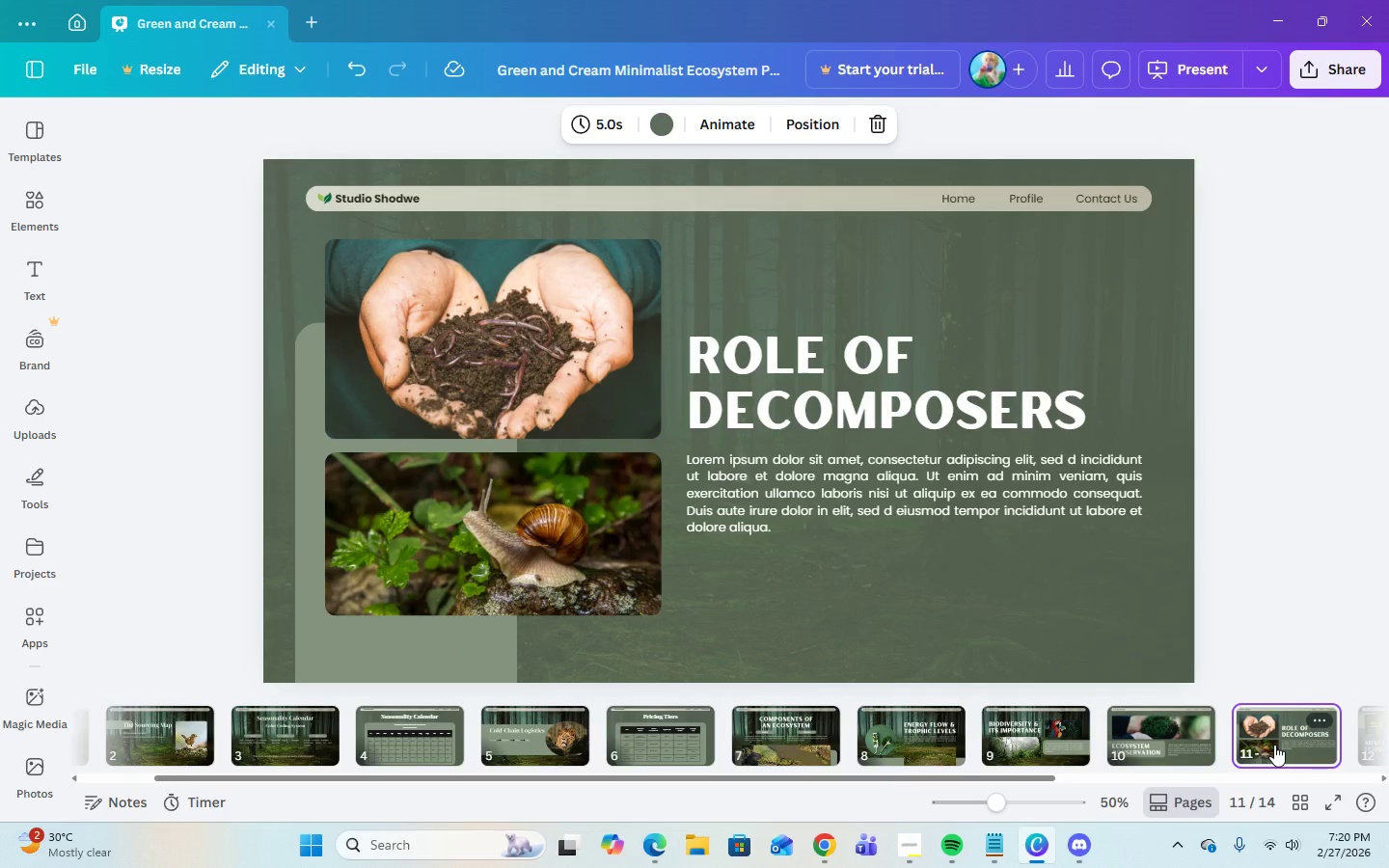 
key(ArrowRight)
 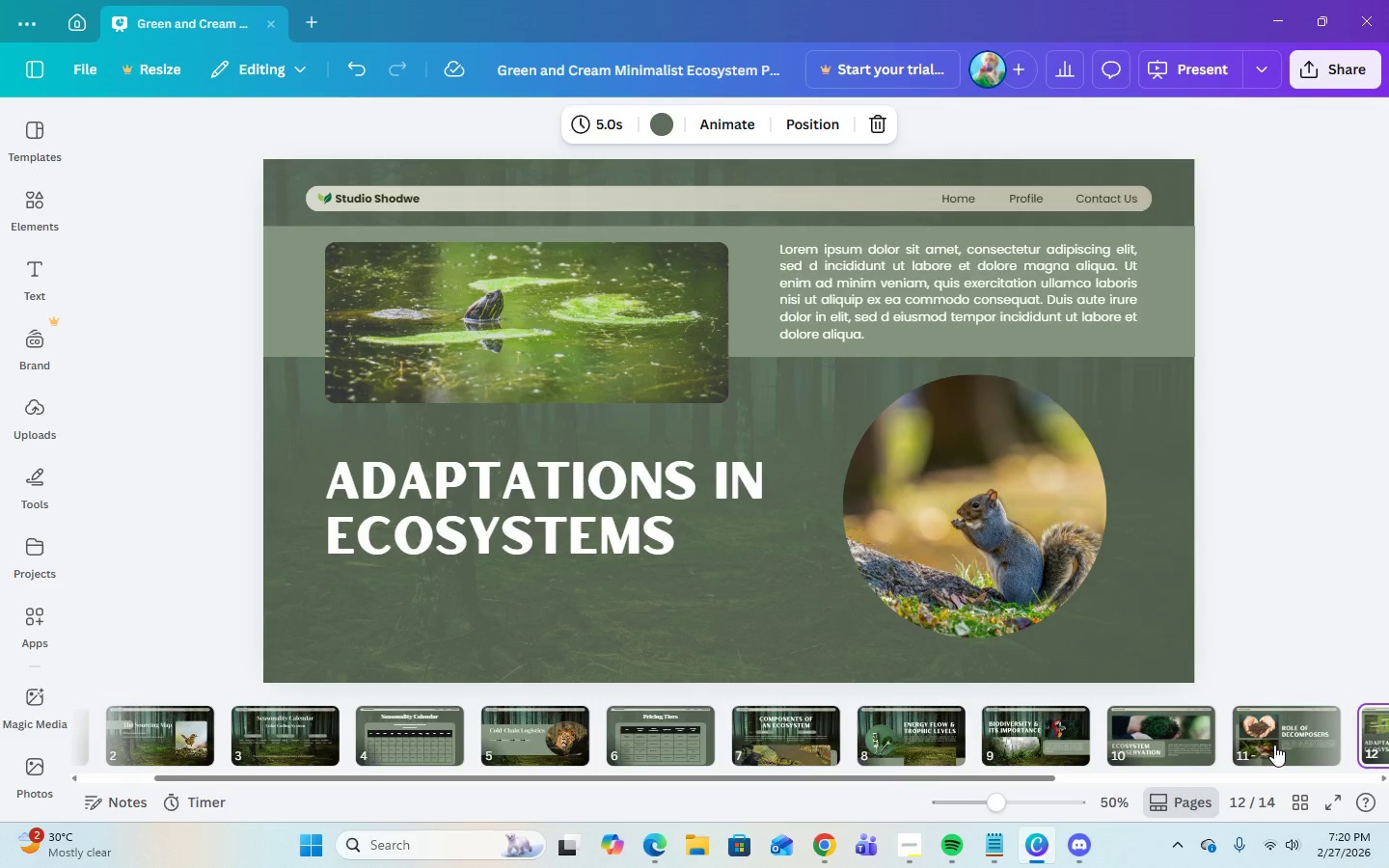 
key(ArrowRight)
 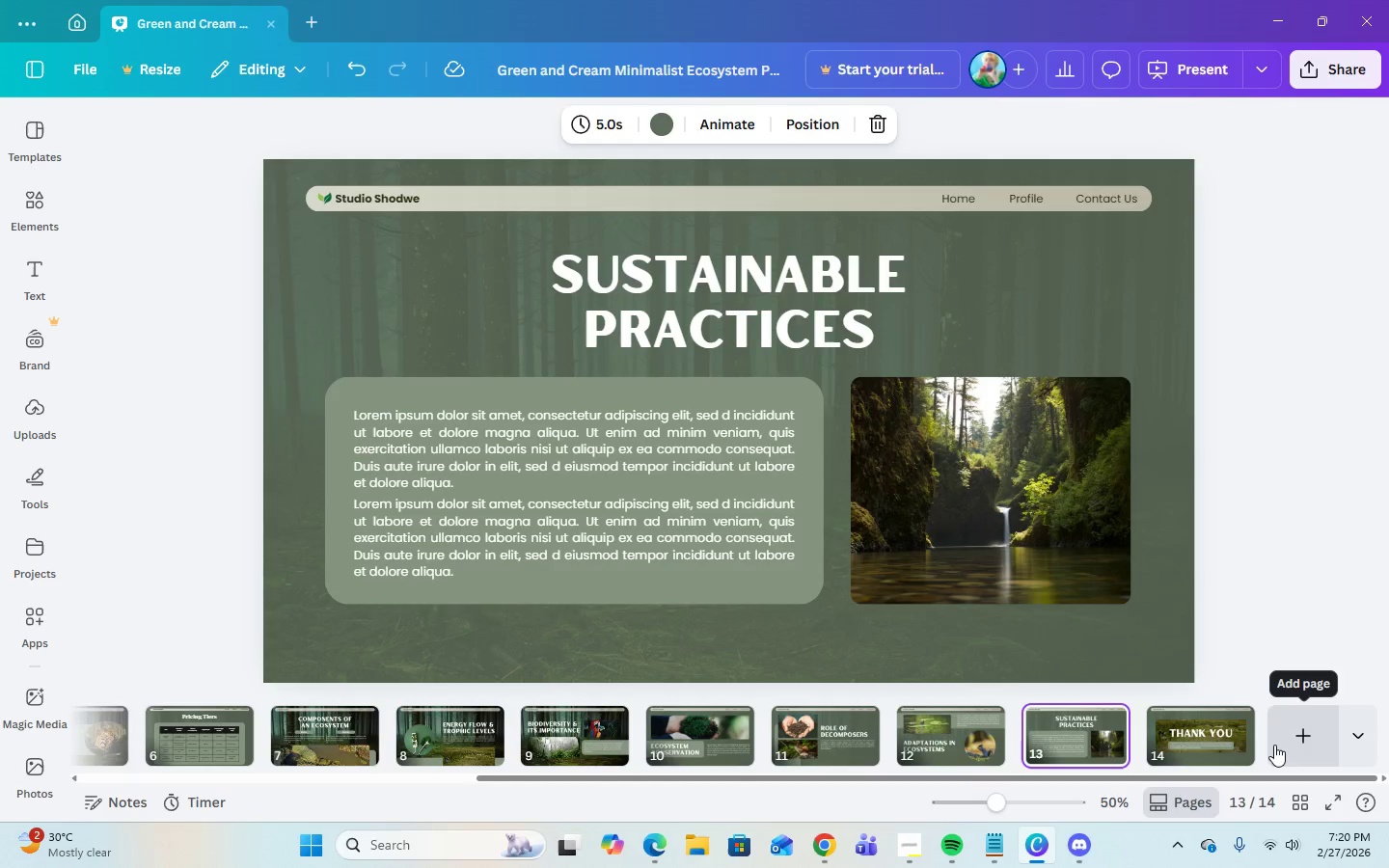 
key(ArrowRight)
 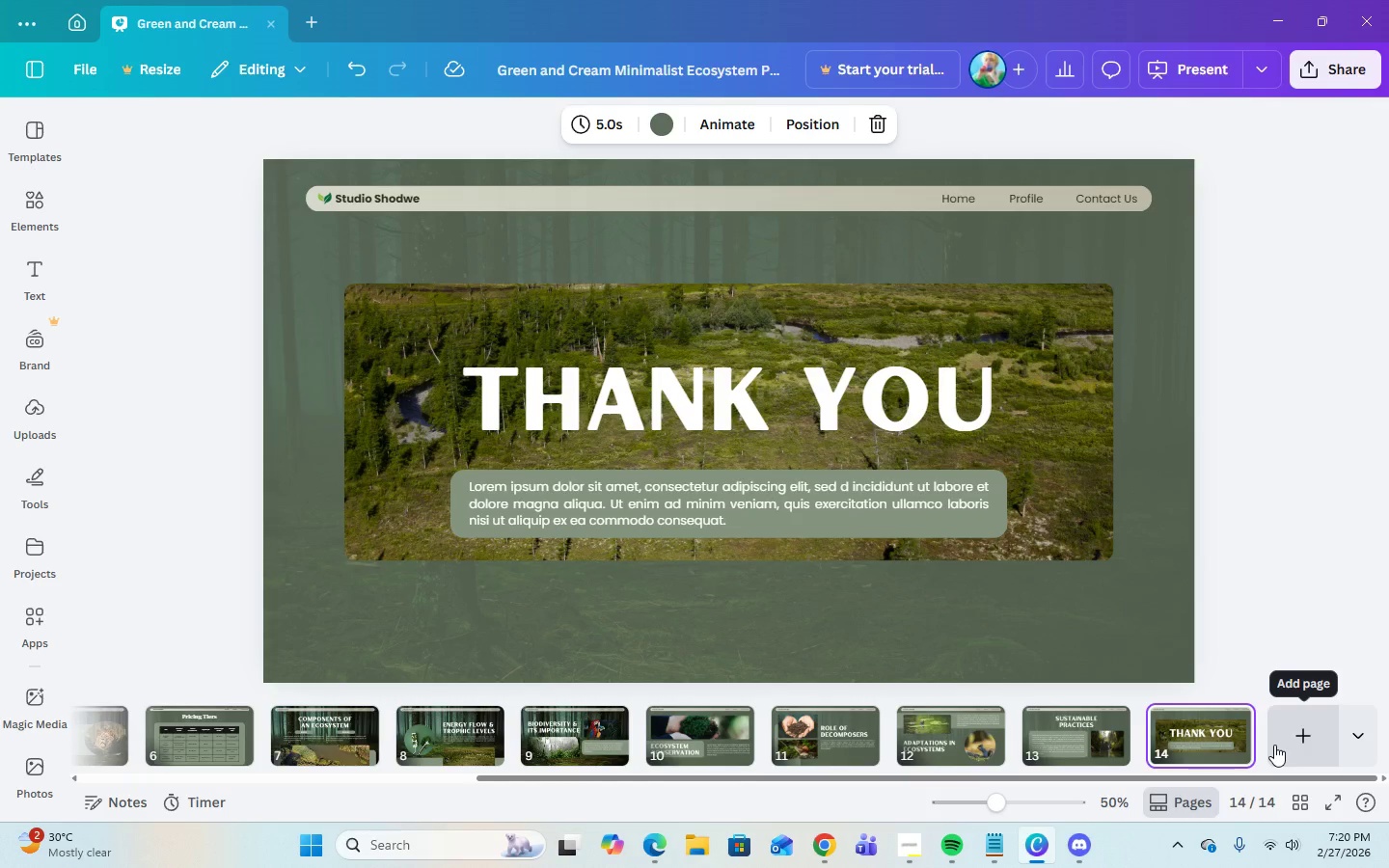 
key(ArrowLeft)
 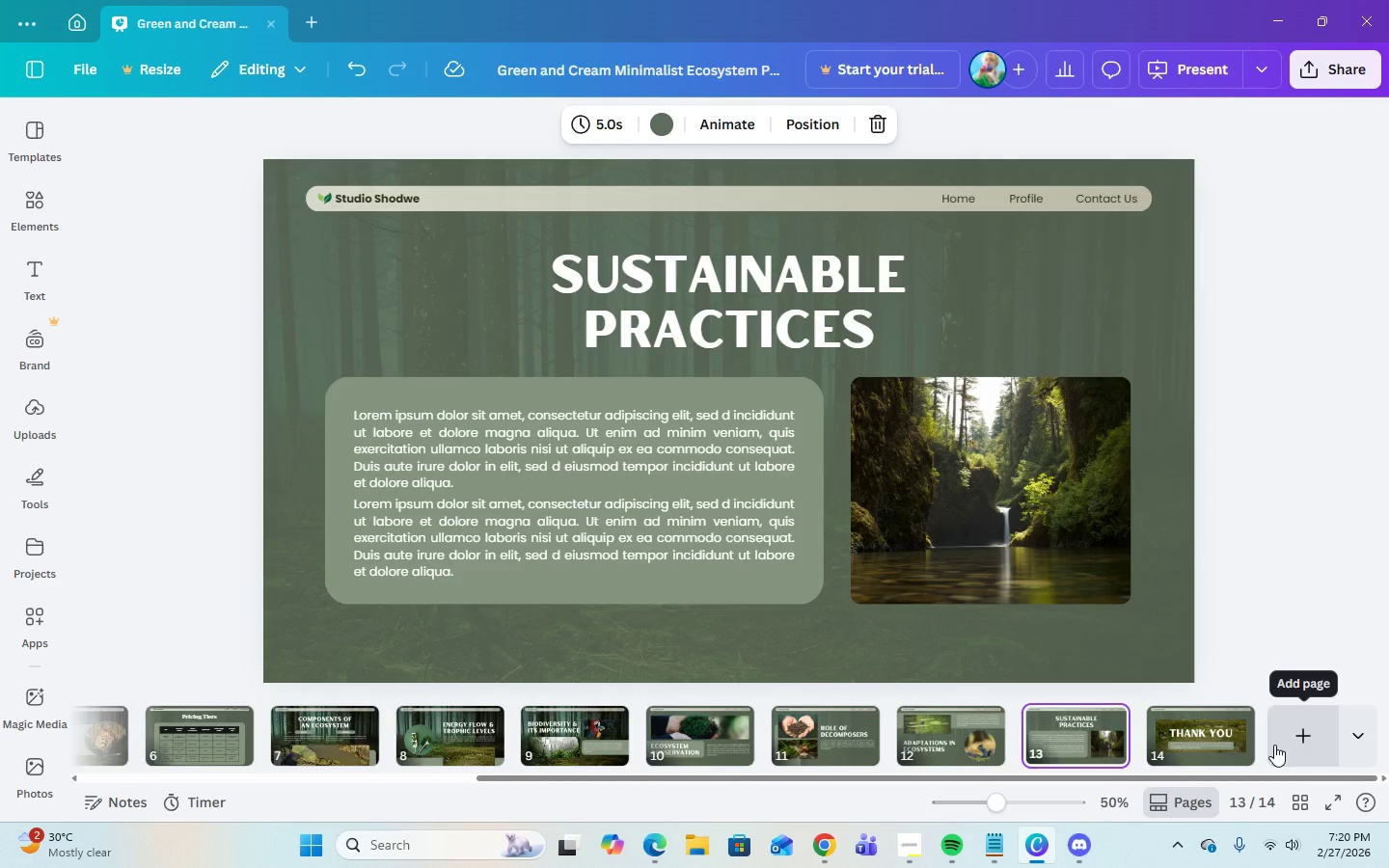 
left_click([1172, 733])
 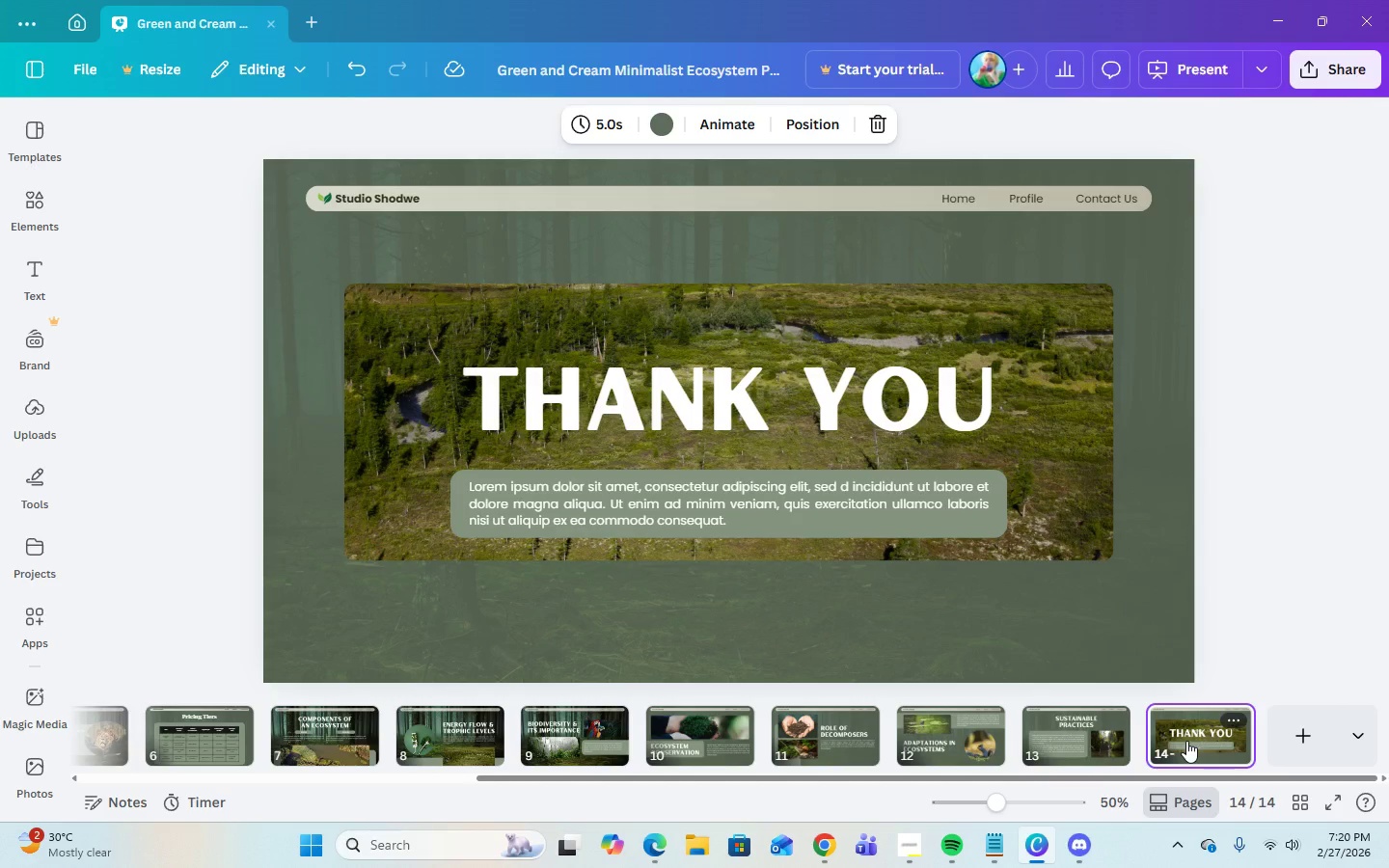 
left_click_drag(start_coordinate=[1186, 741], to_coordinate=[414, 739])
 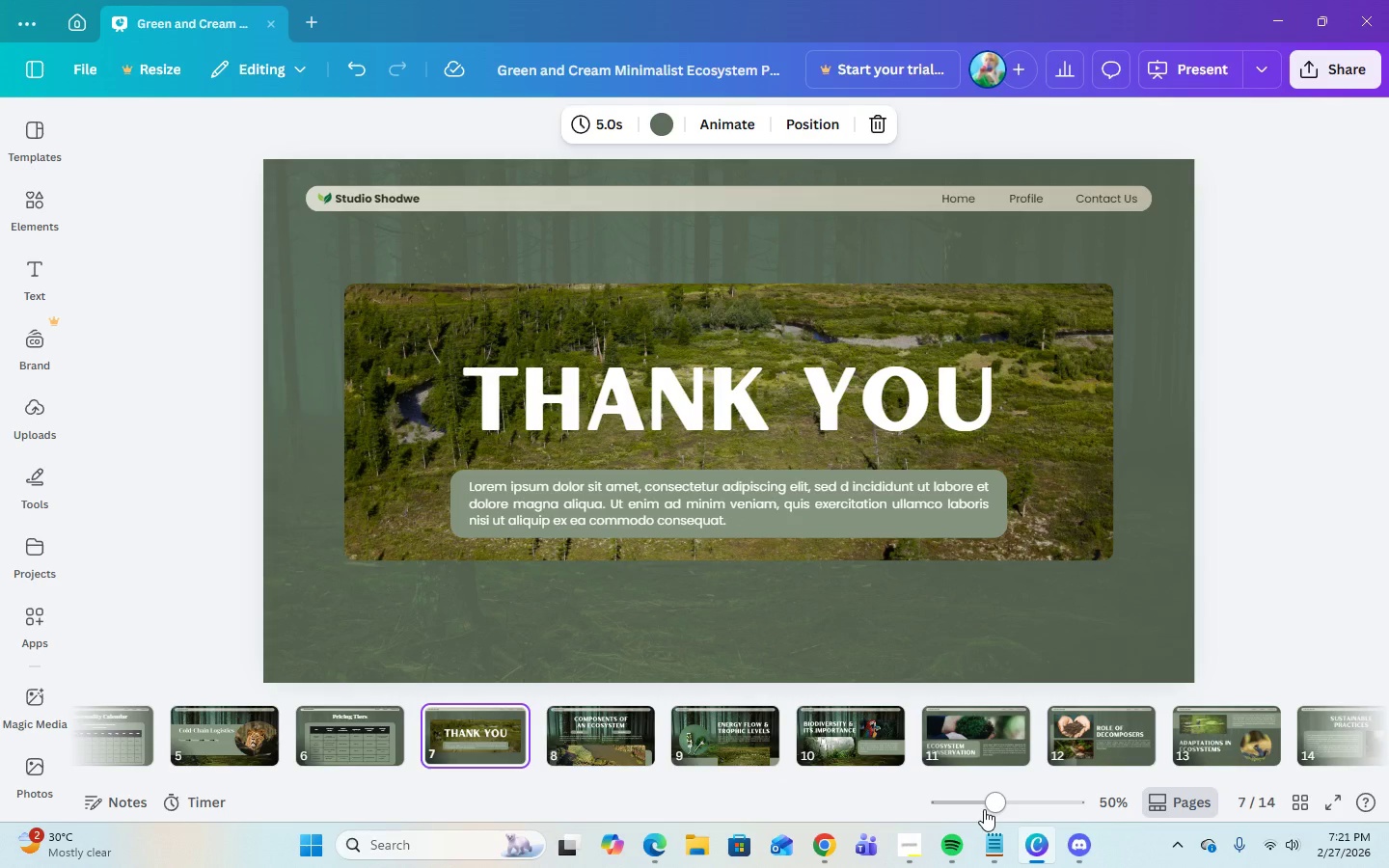 
wait(6.09)
 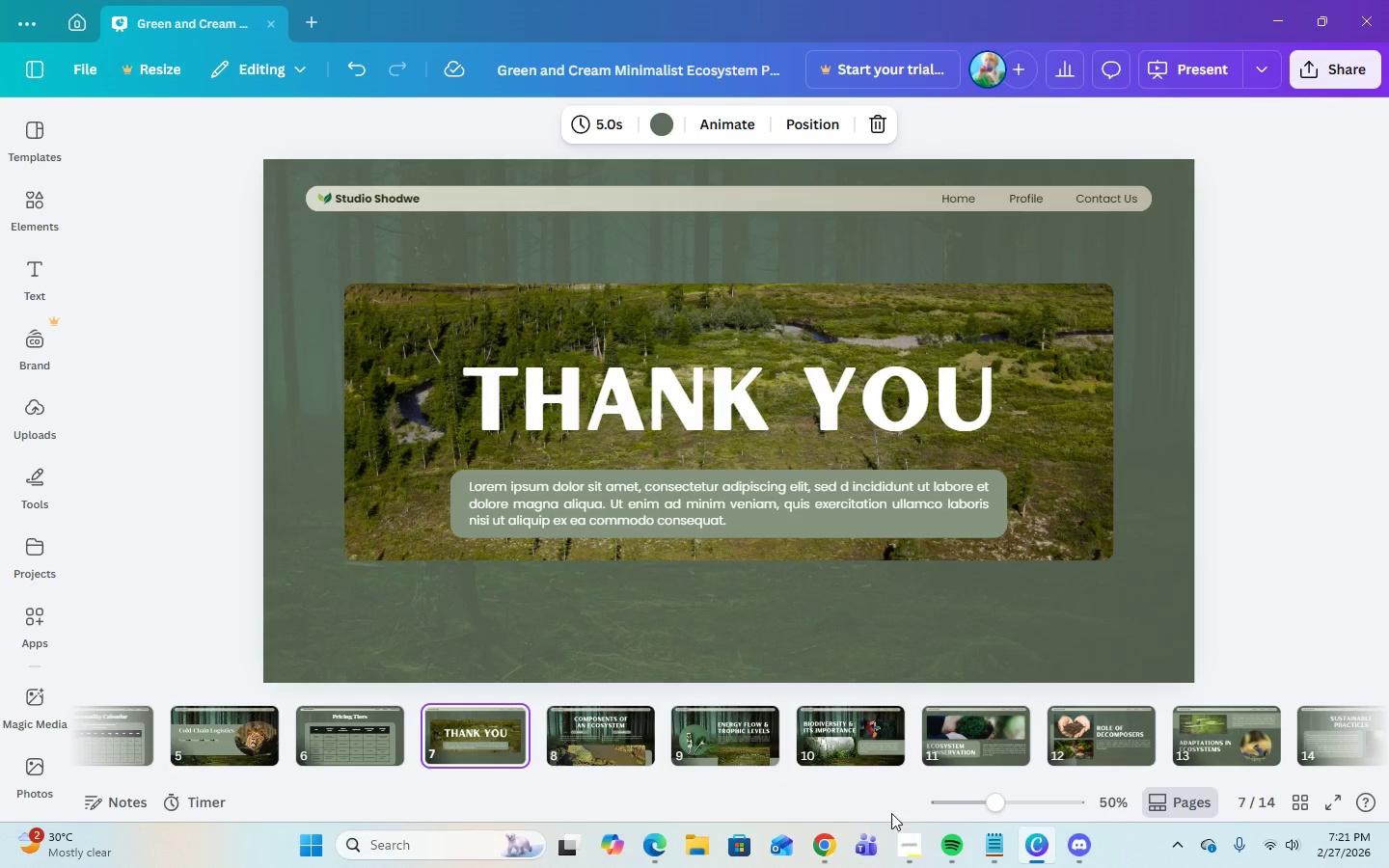 
left_click([1331, 733])
 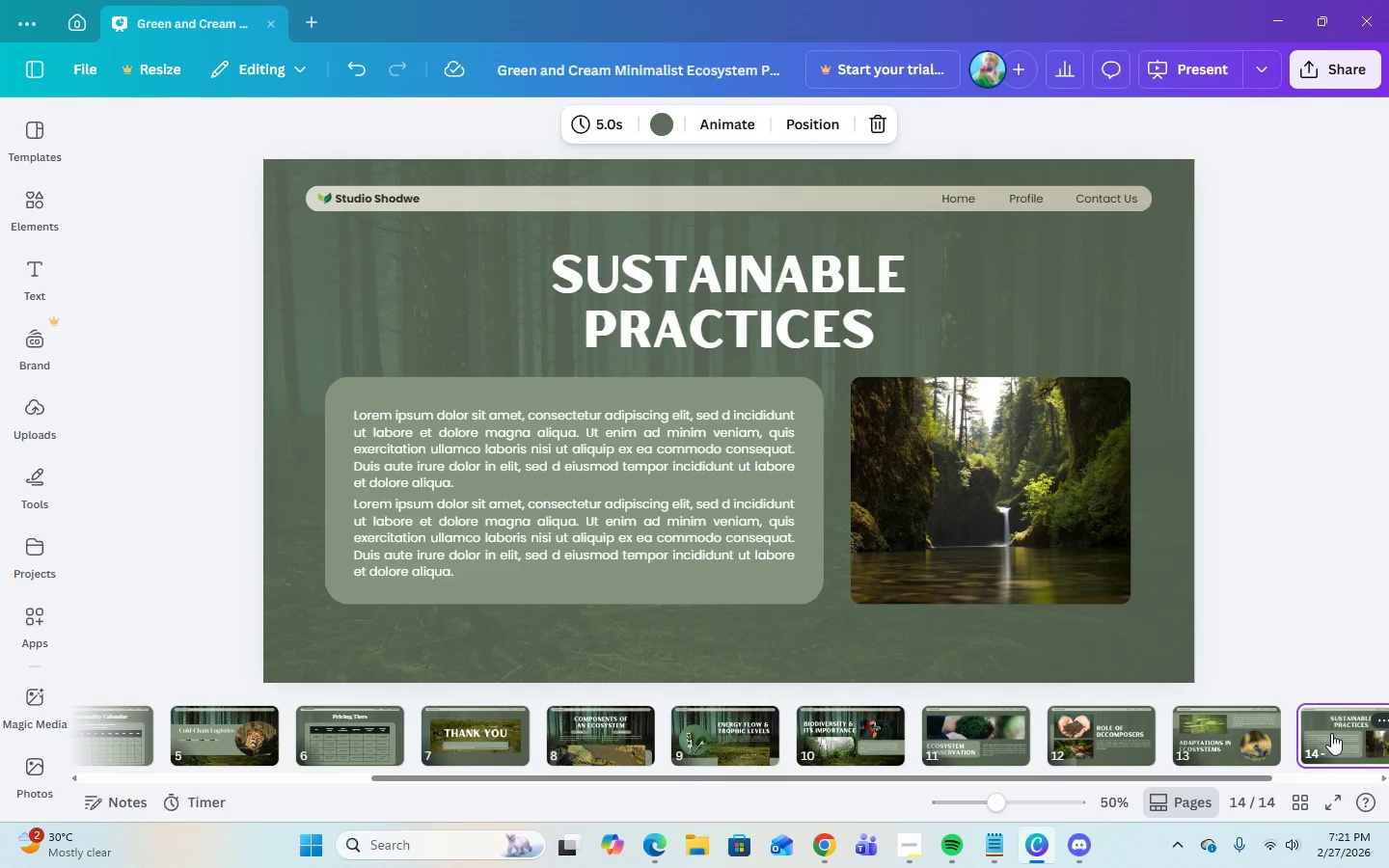 
left_click_drag(start_coordinate=[1331, 733], to_coordinate=[412, 736])
 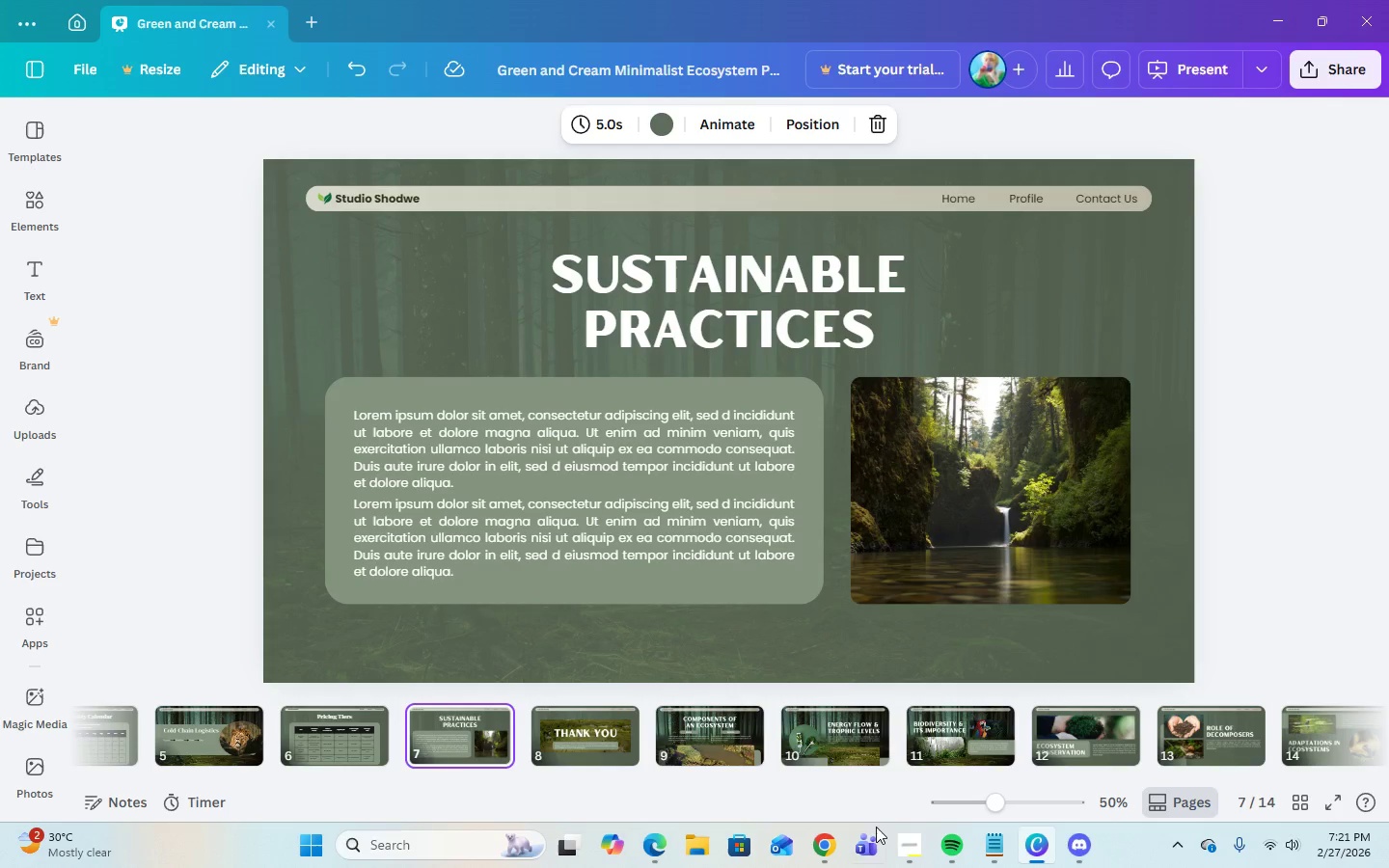 
left_click([912, 844])